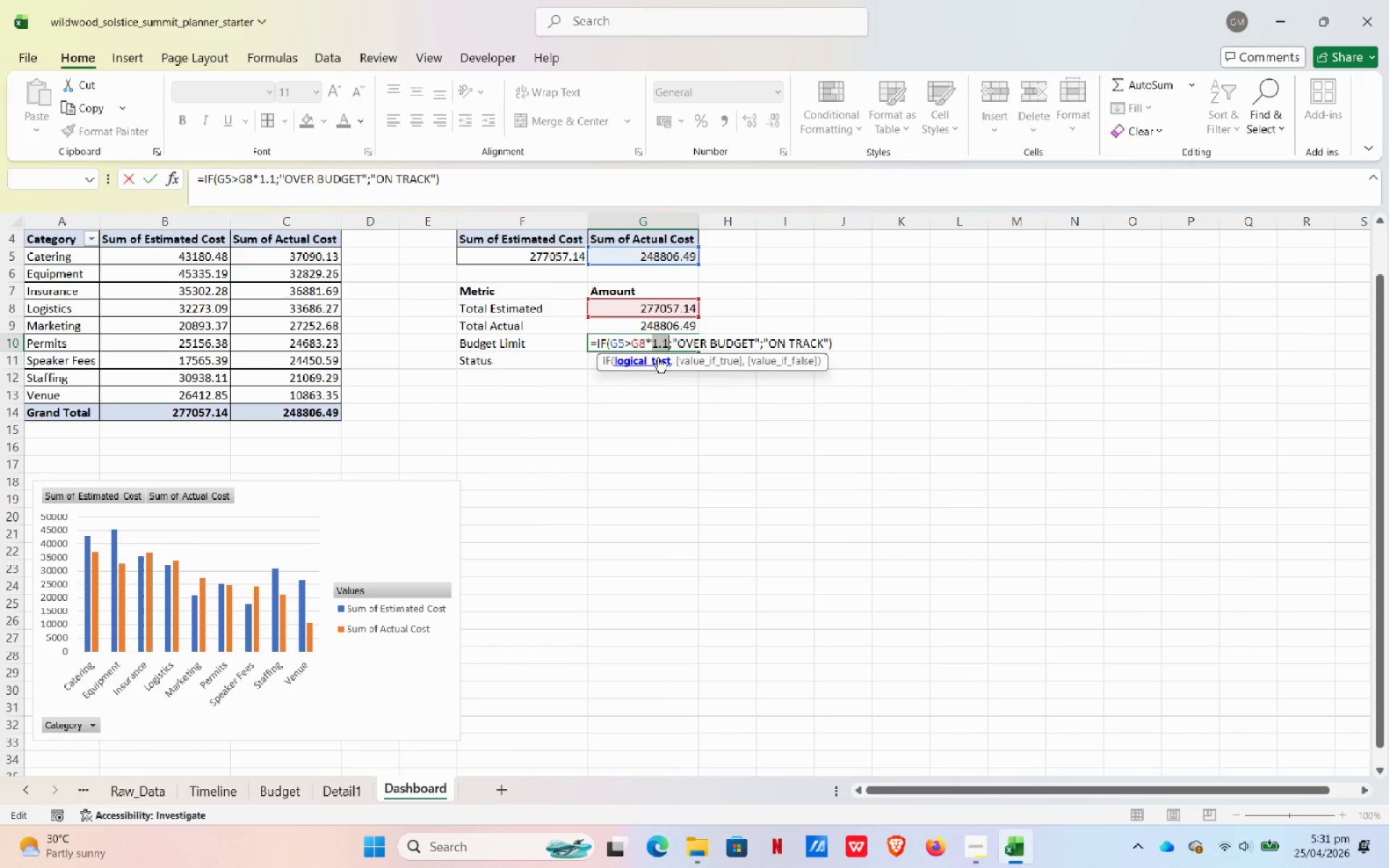 
wait(7.55)
 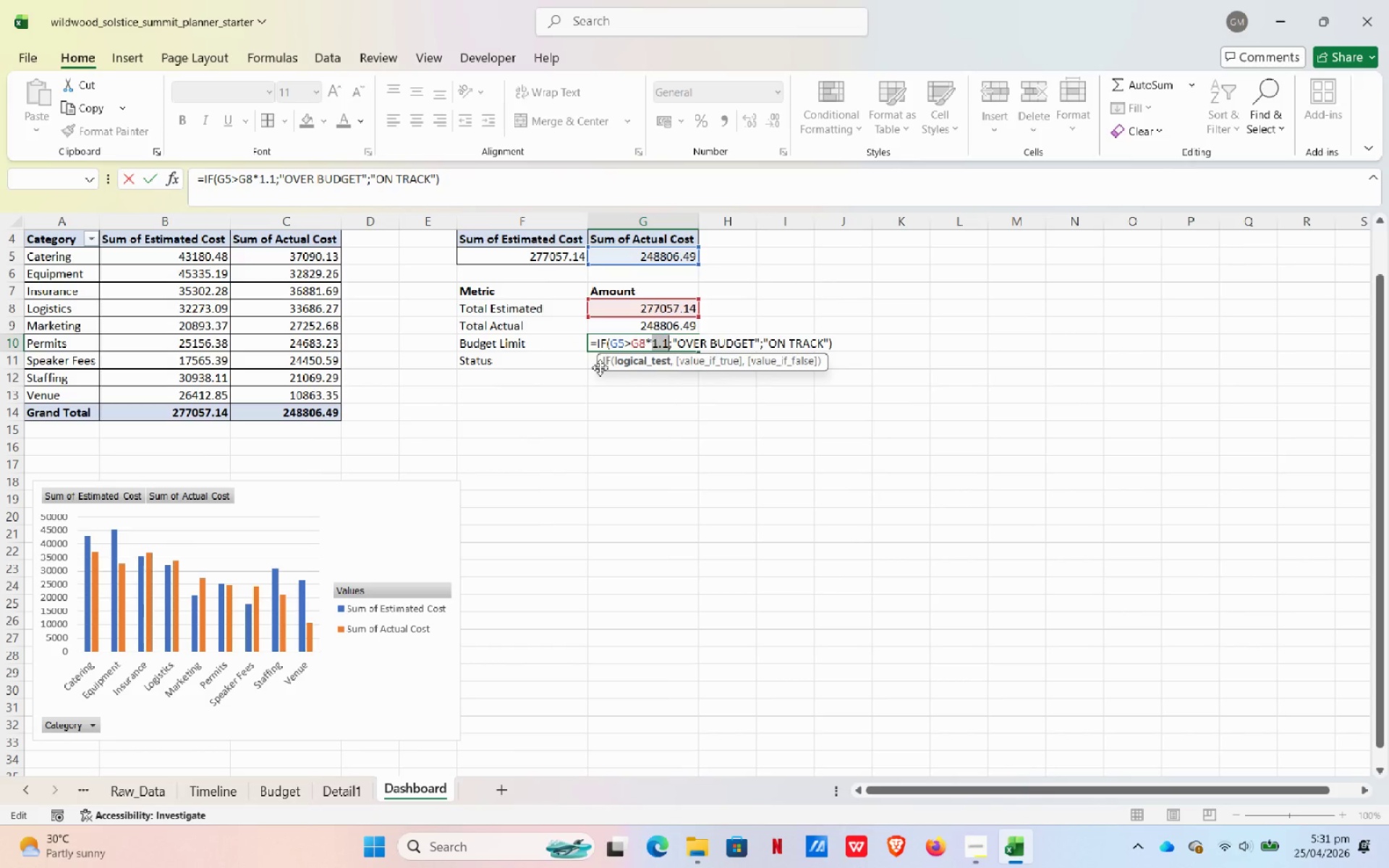 
left_click([630, 346])
 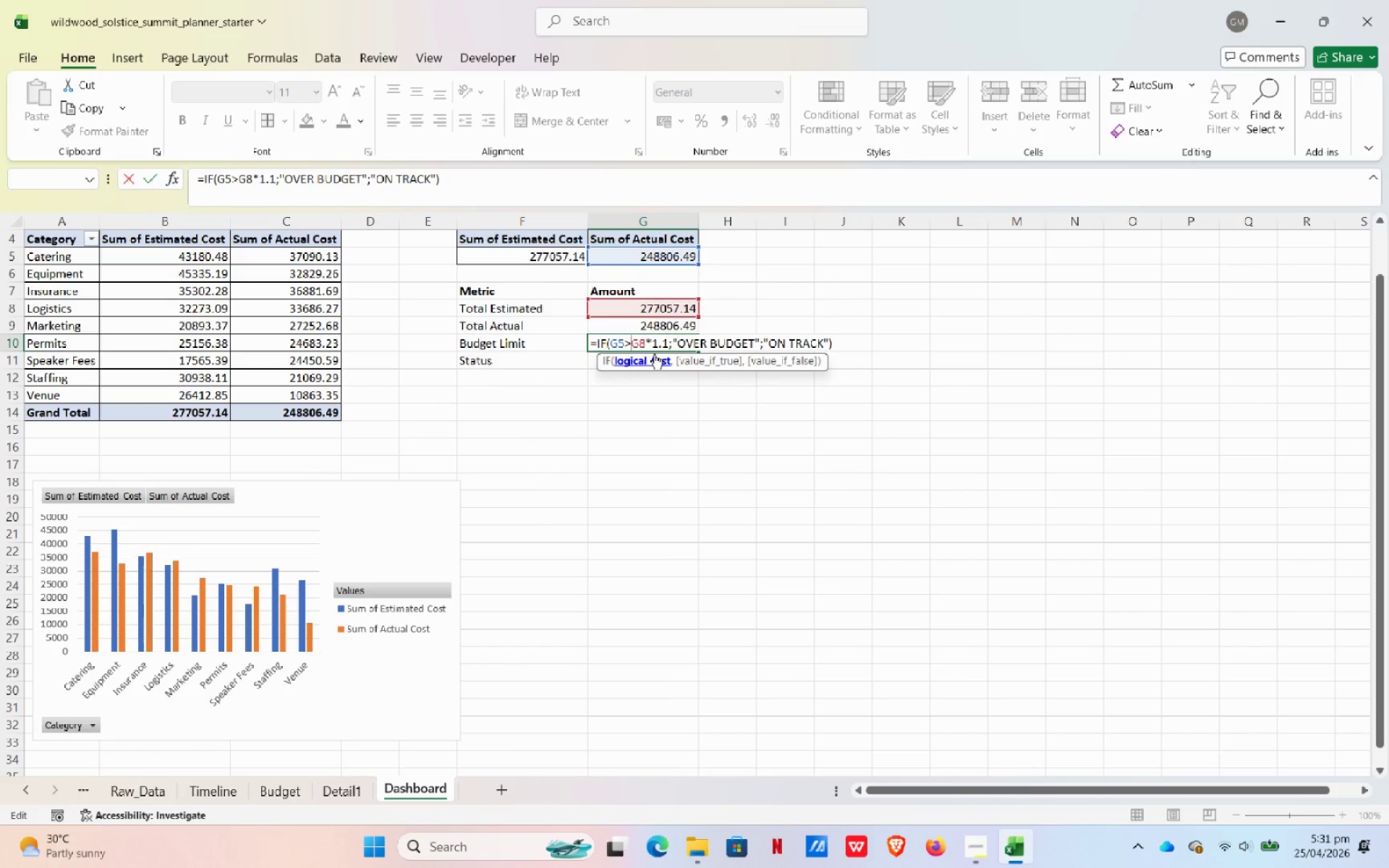 
key(Backspace)
 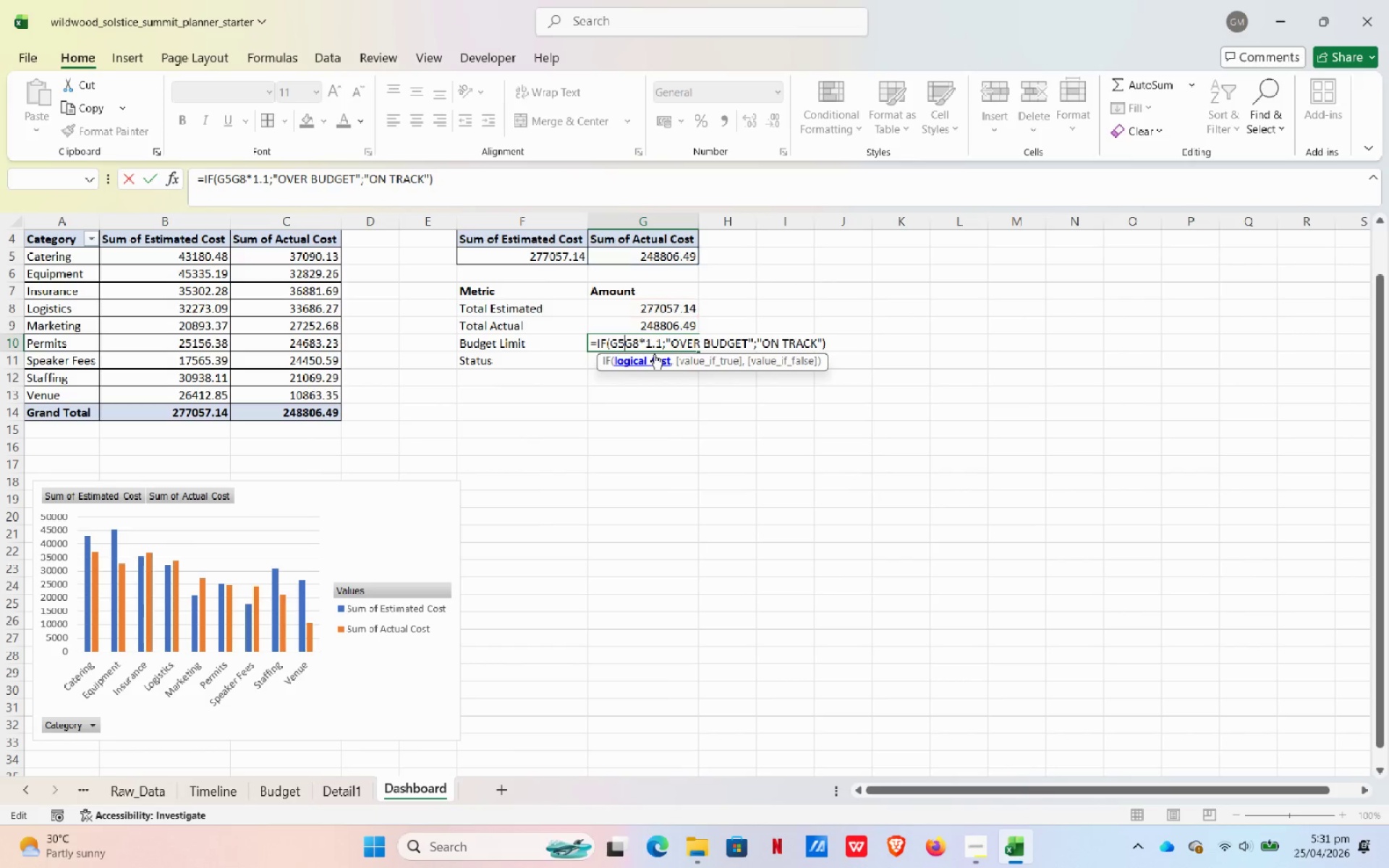 
key(Backspace)
 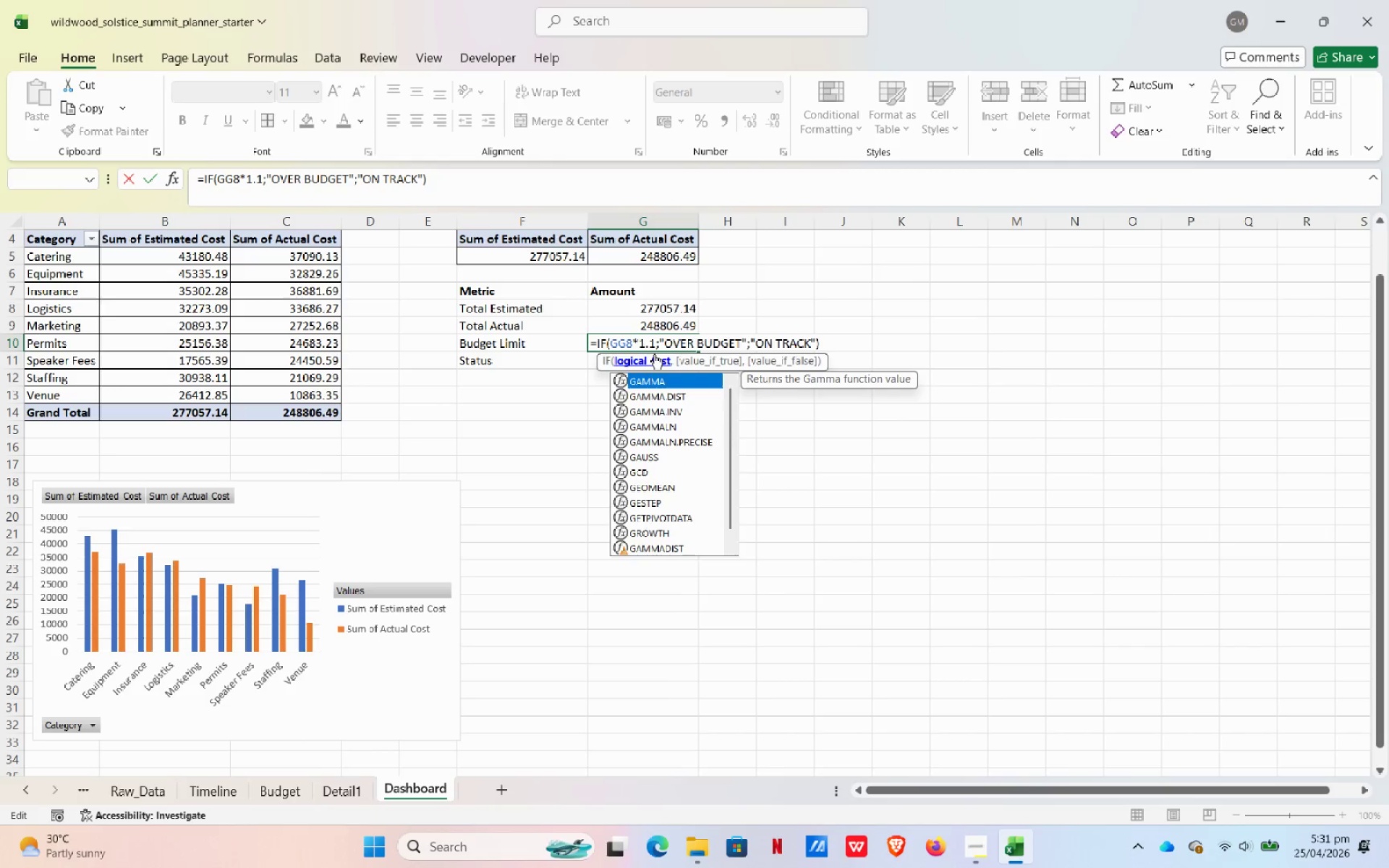 
key(Backspace)
 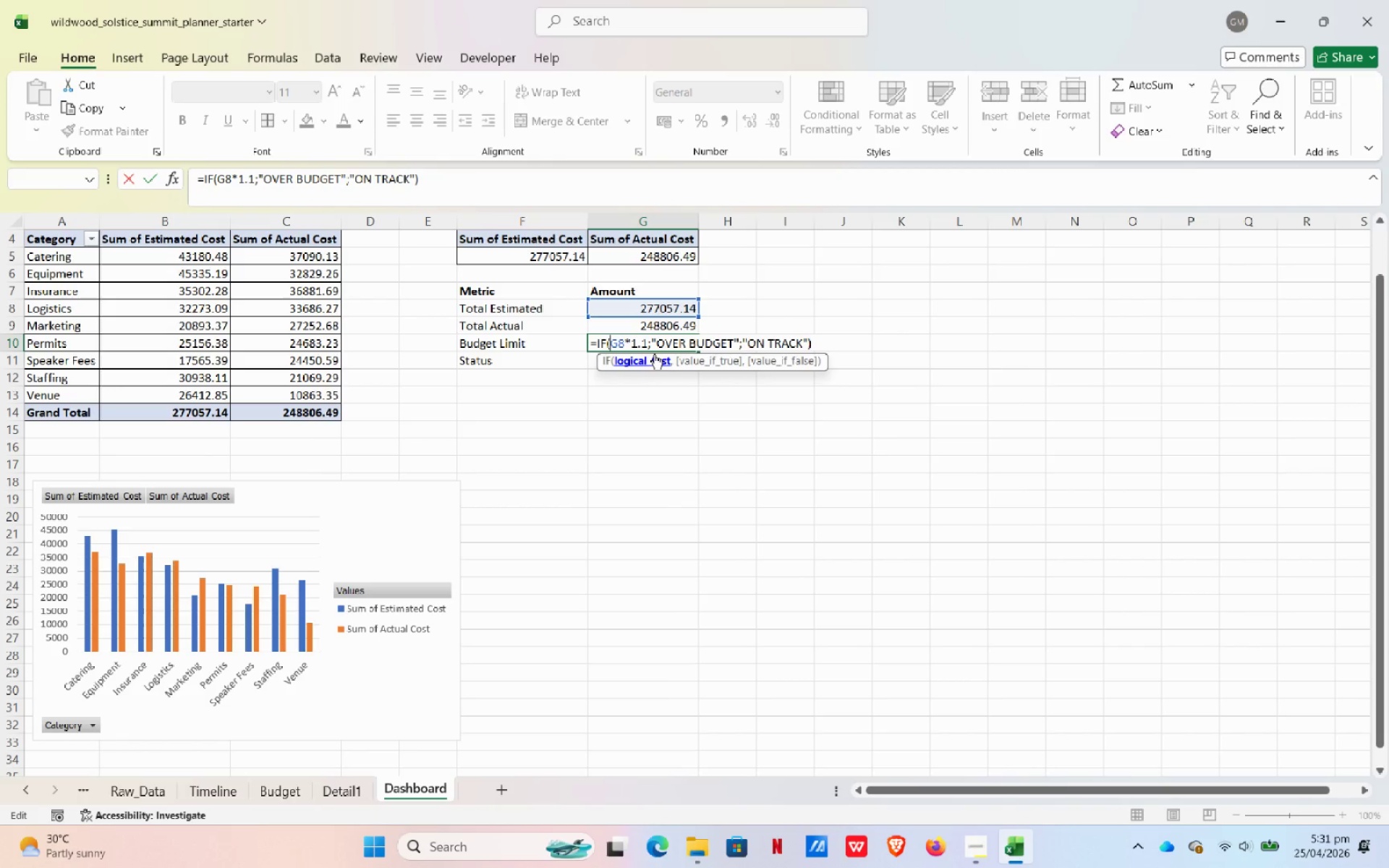 
key(NumpadEnter)
 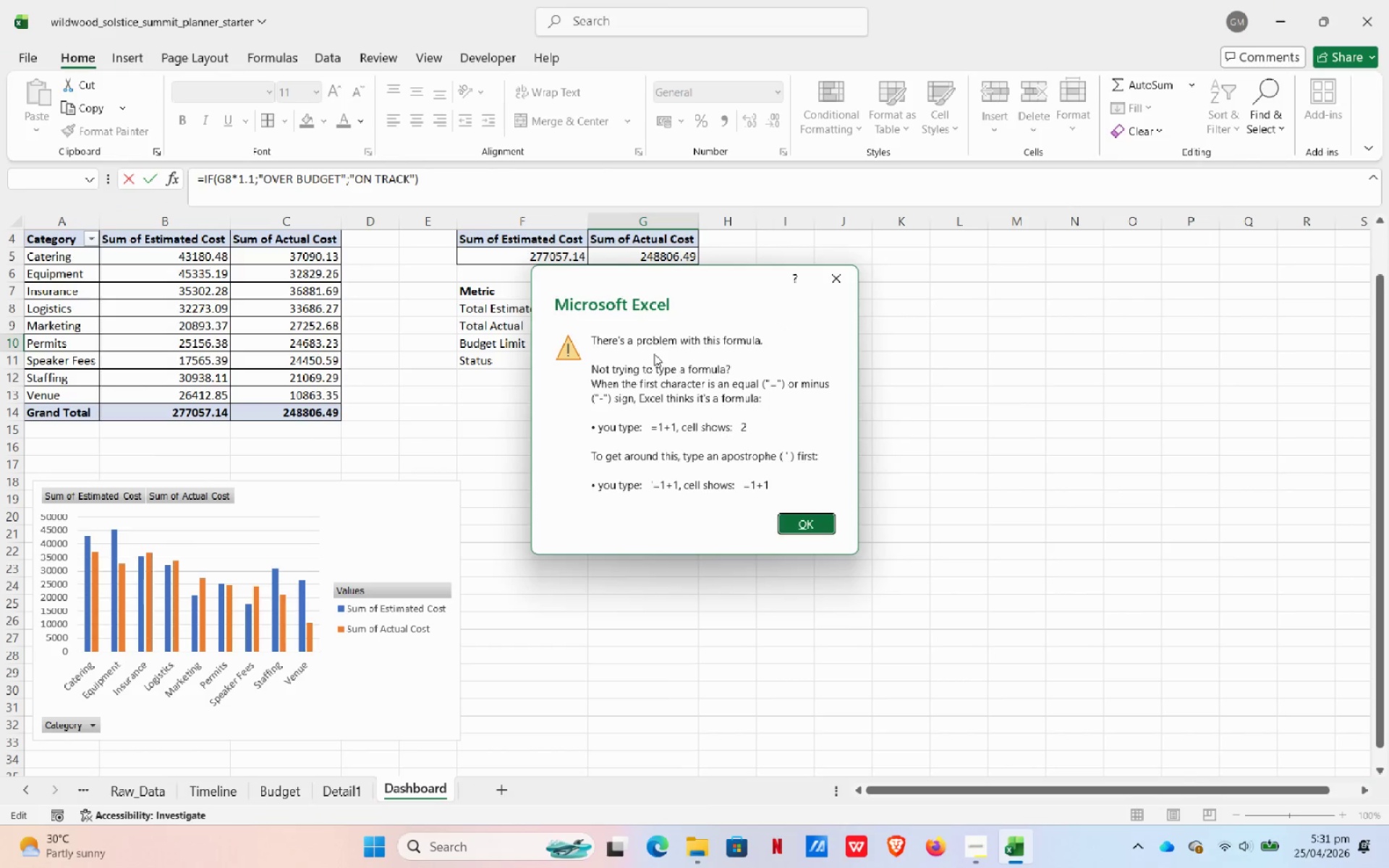 
key(NumpadEnter)
 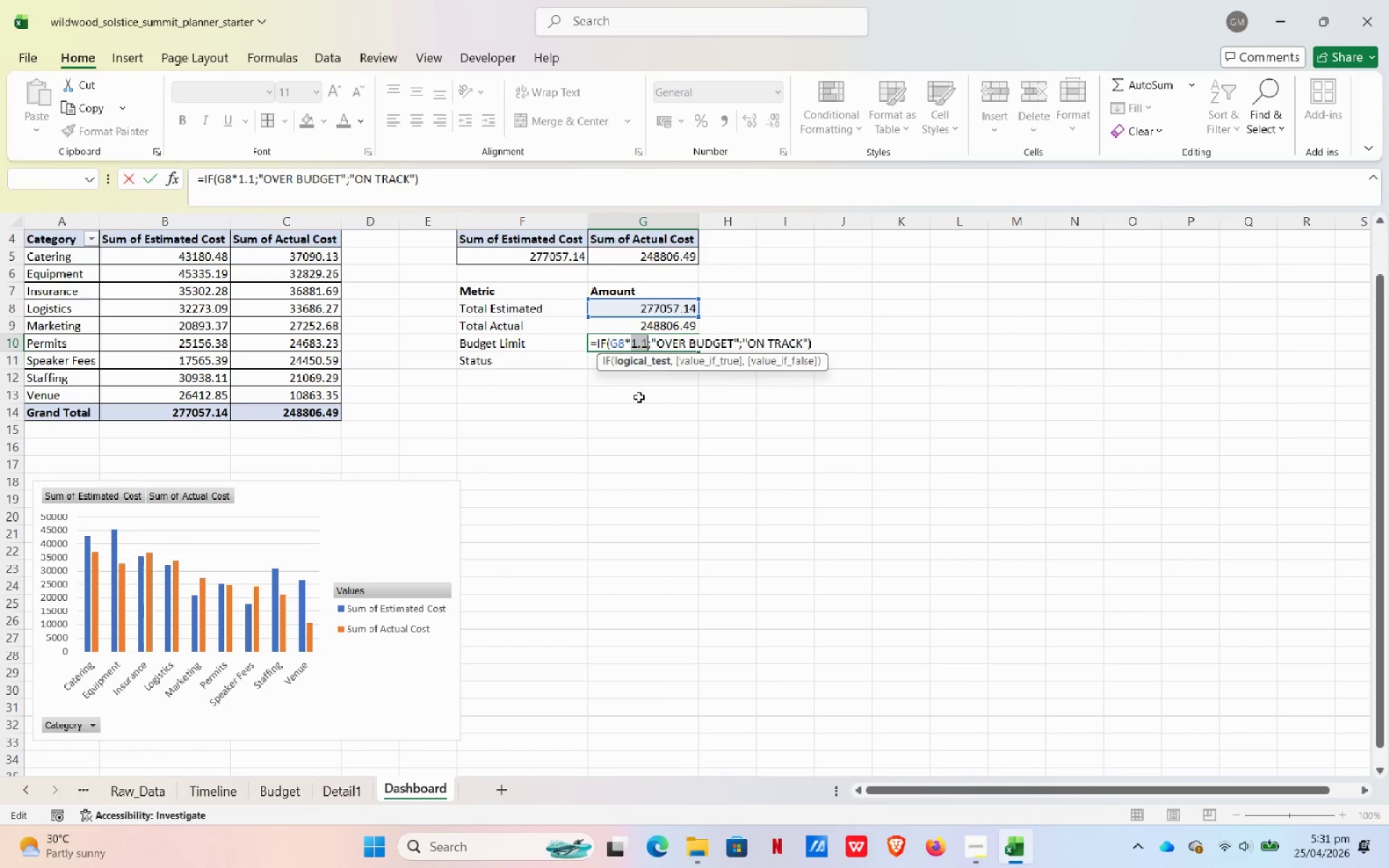 
wait(11.62)
 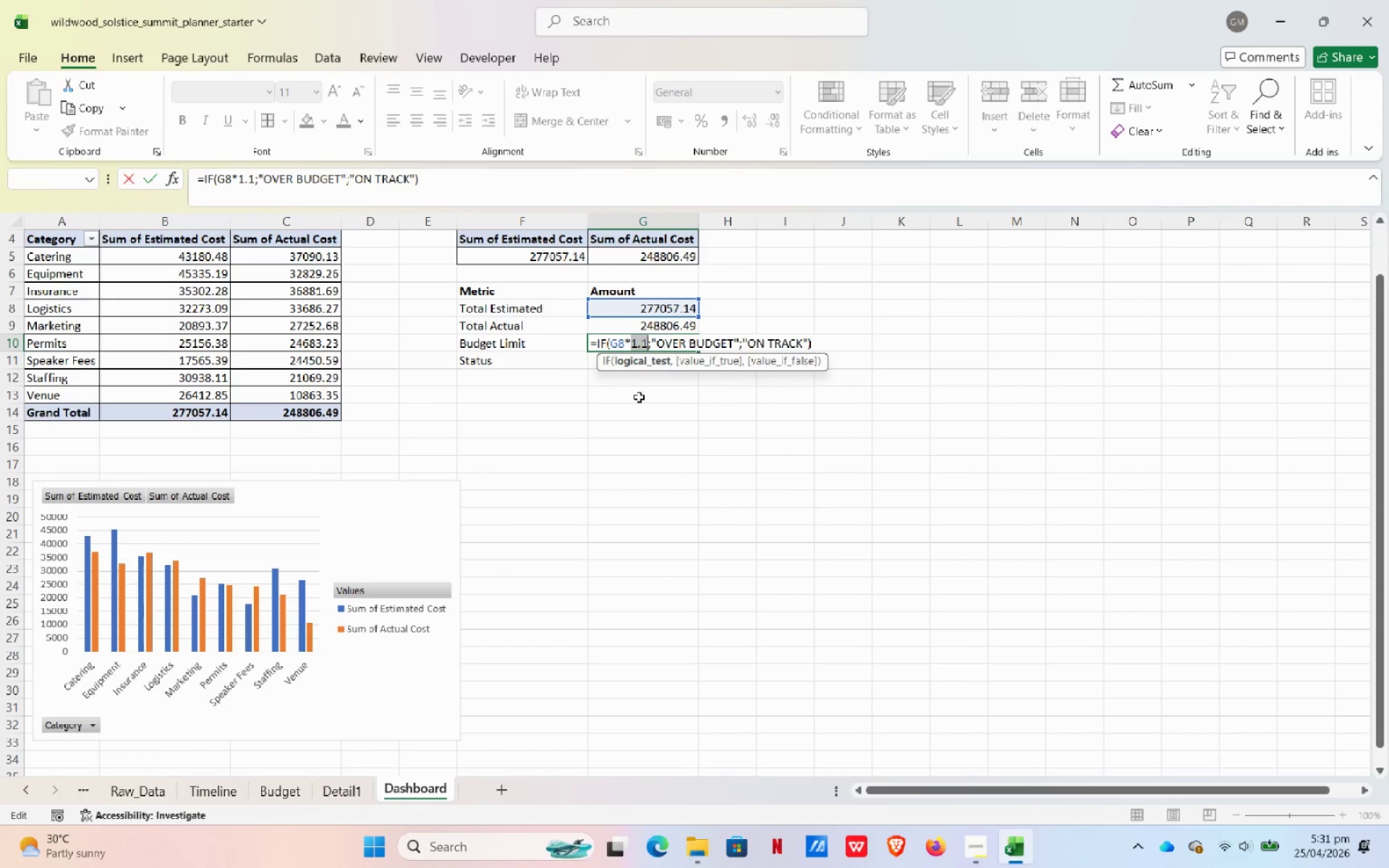 
mouse_move([625, 264])
 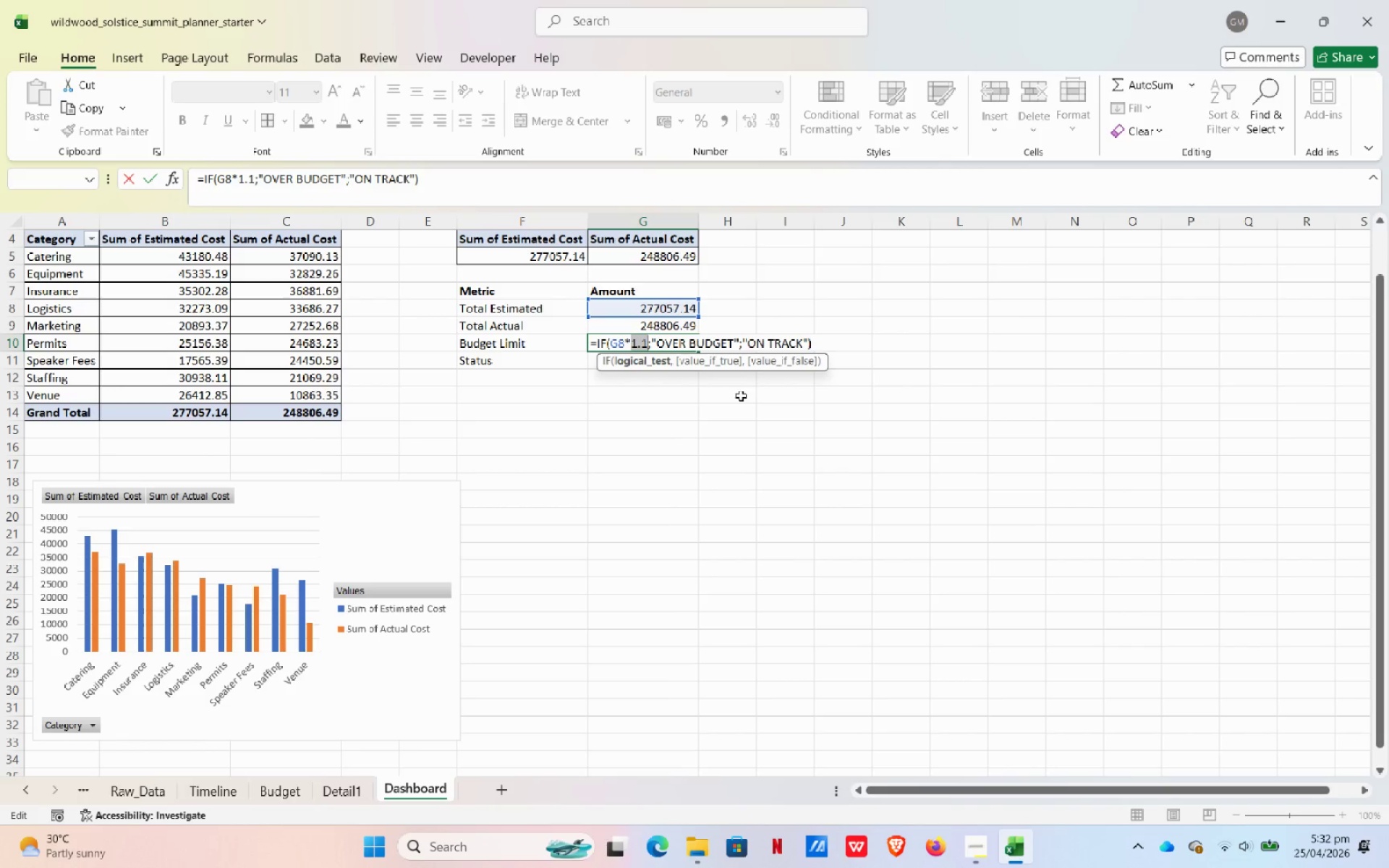 
wait(22.38)
 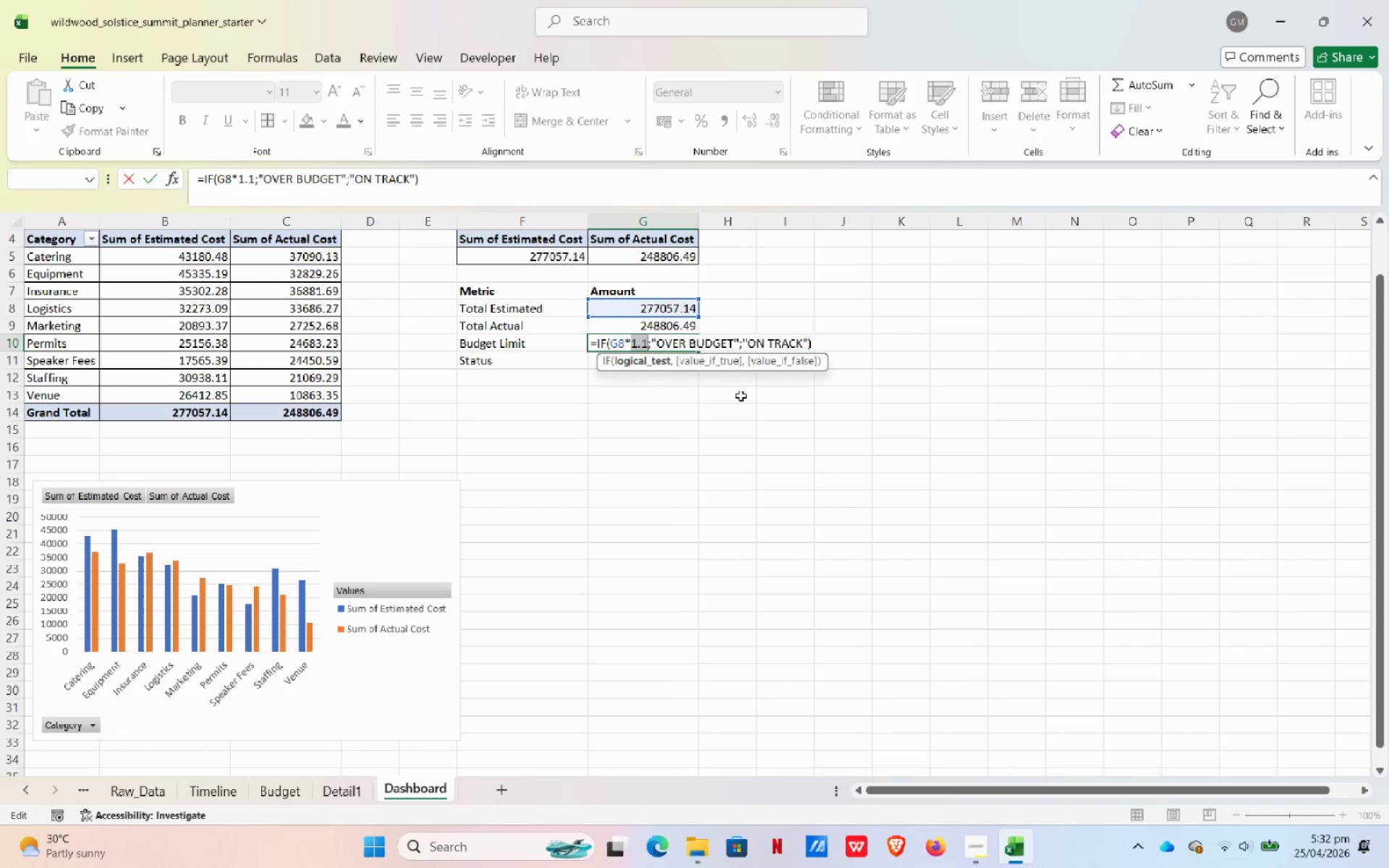 
left_click([973, 846])